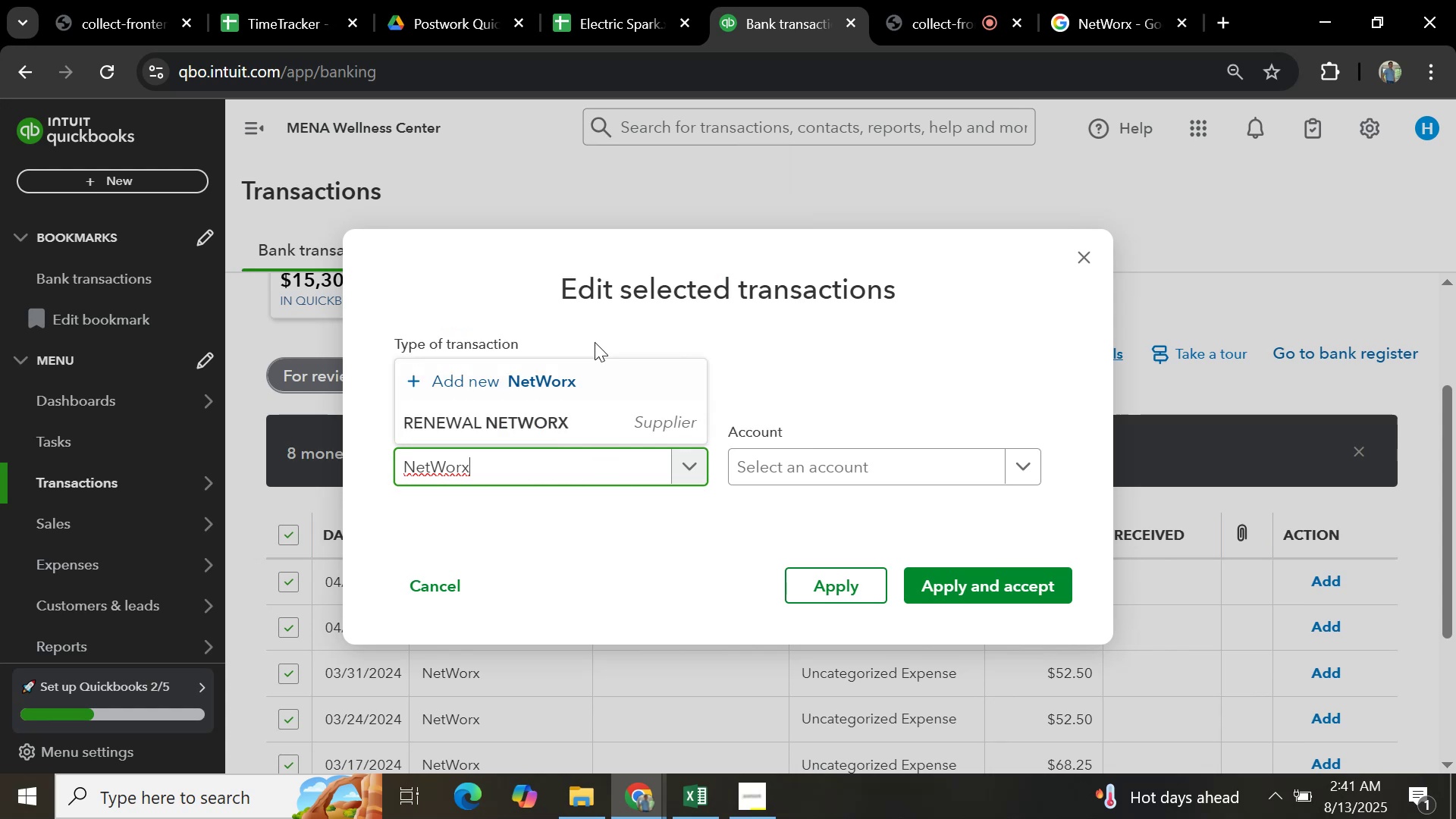 
left_click([566, 425])
 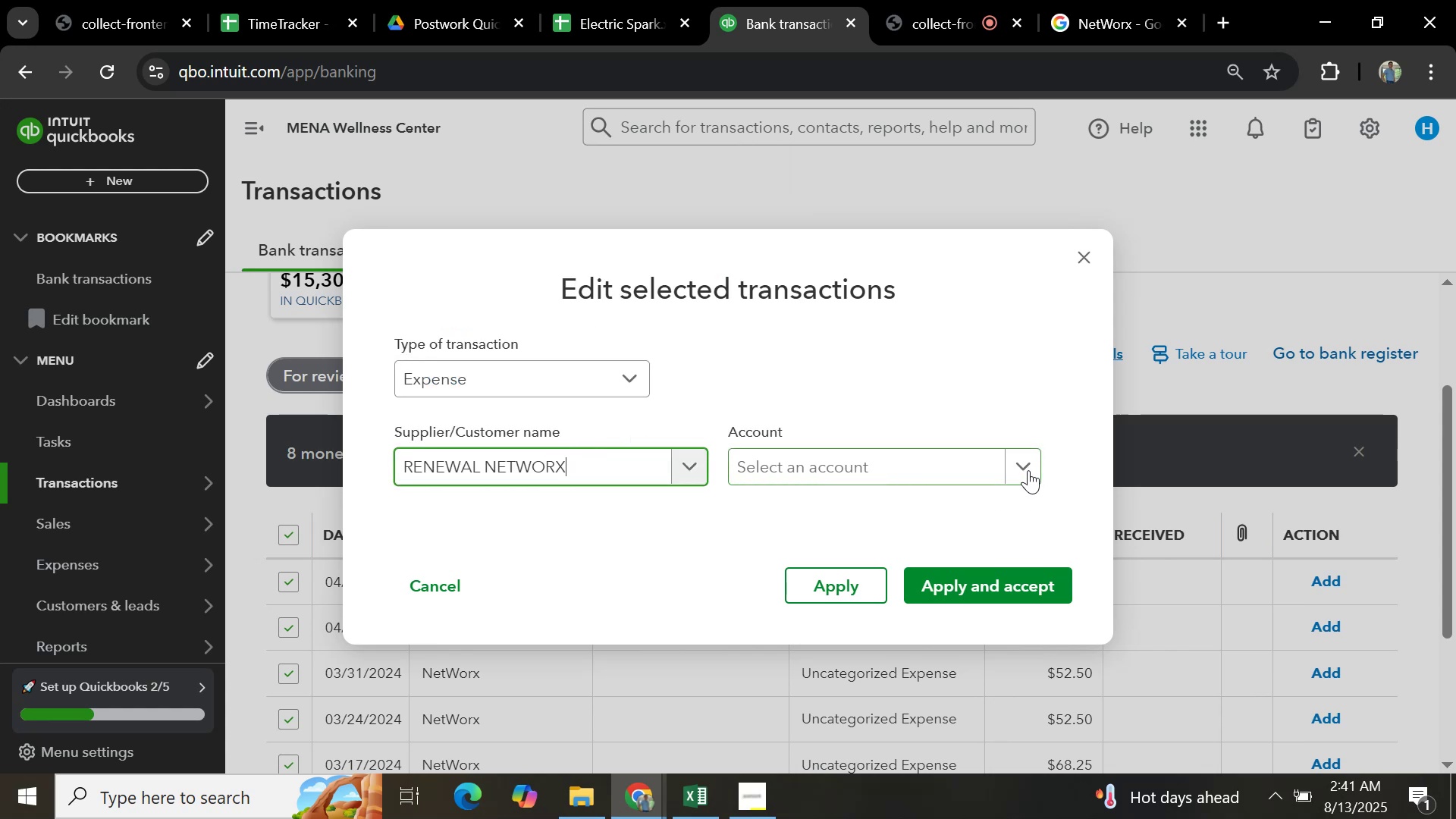 
left_click([1028, 470])
 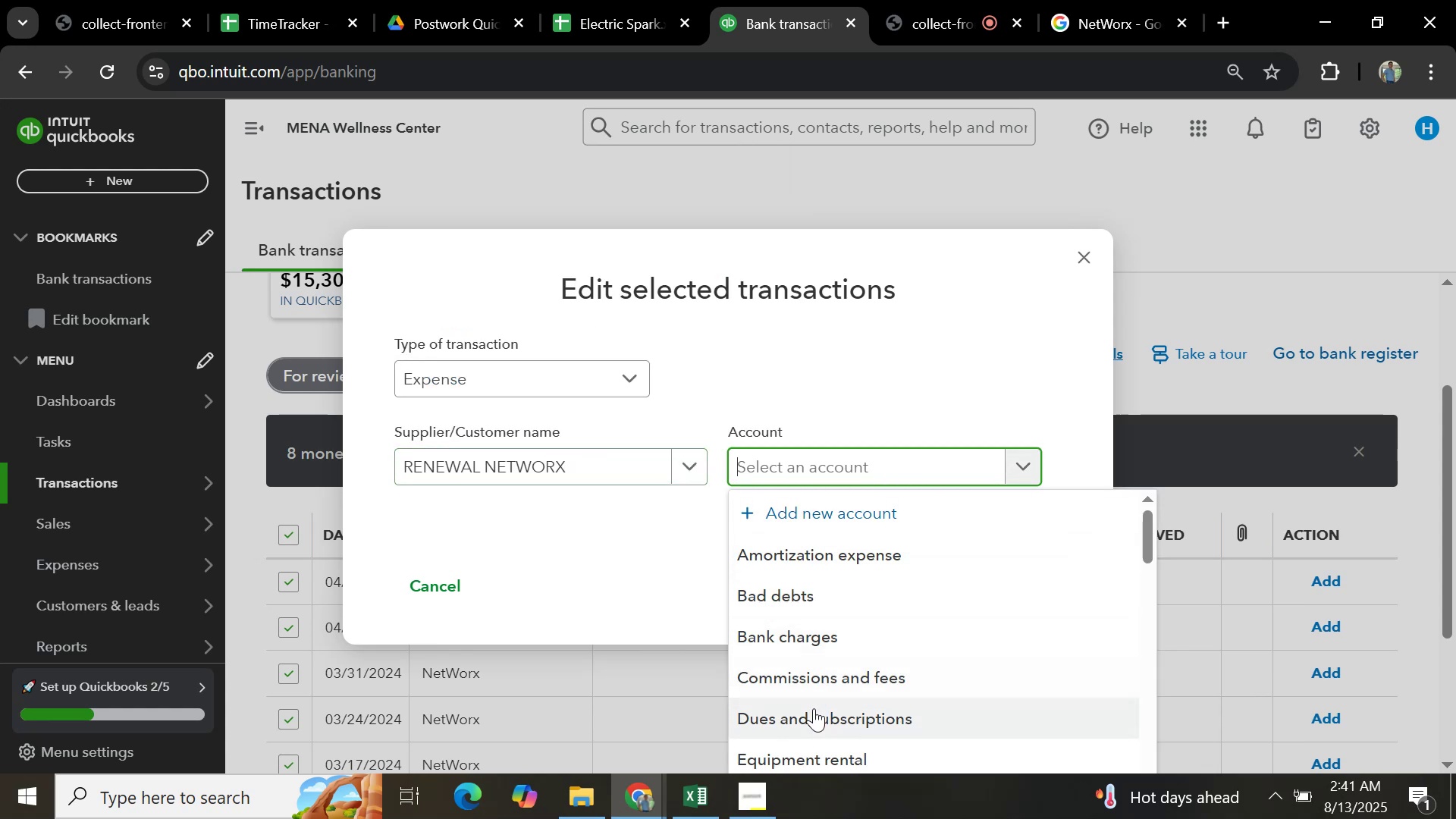 
left_click([814, 715])
 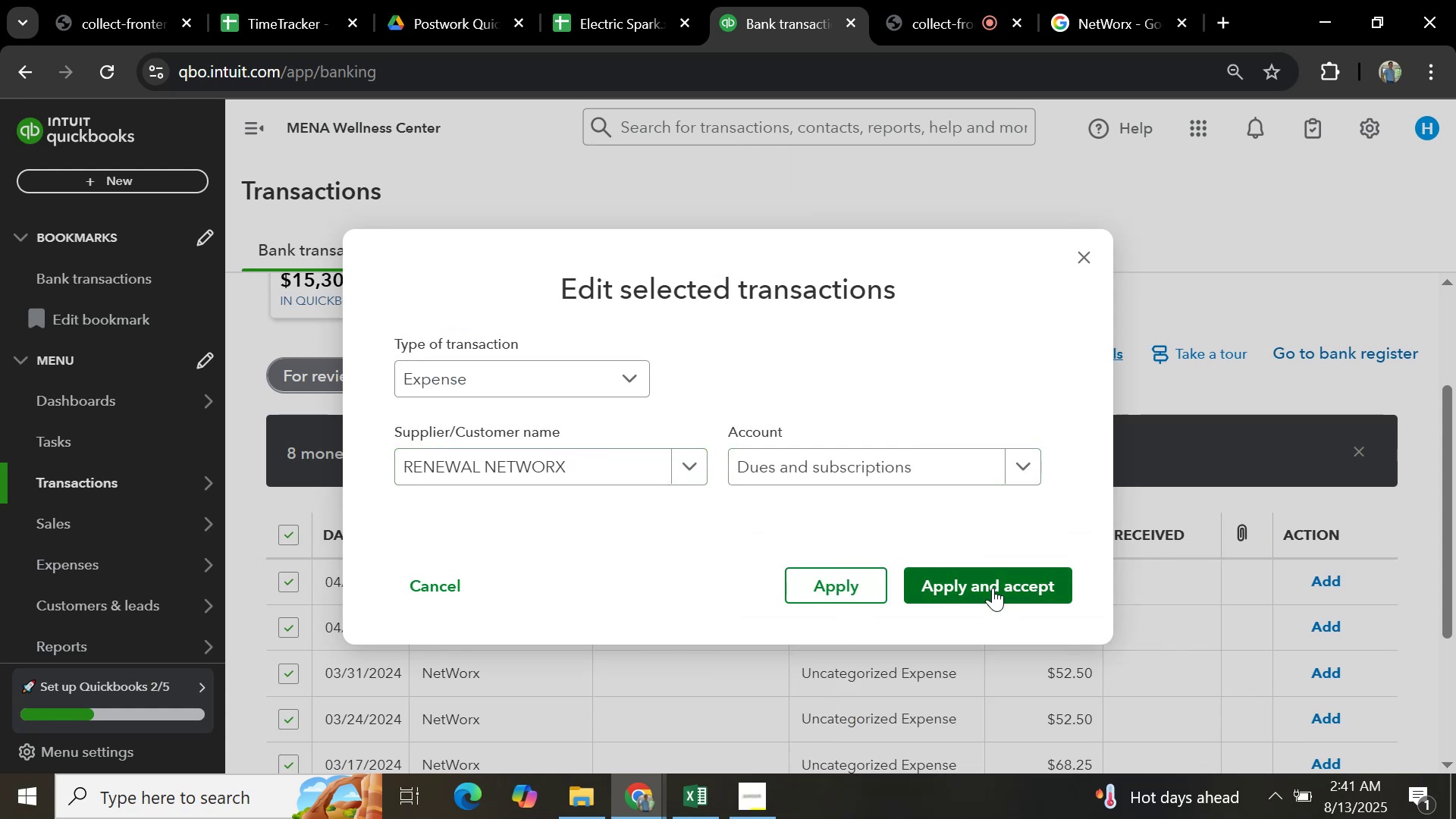 
left_click([991, 590])
 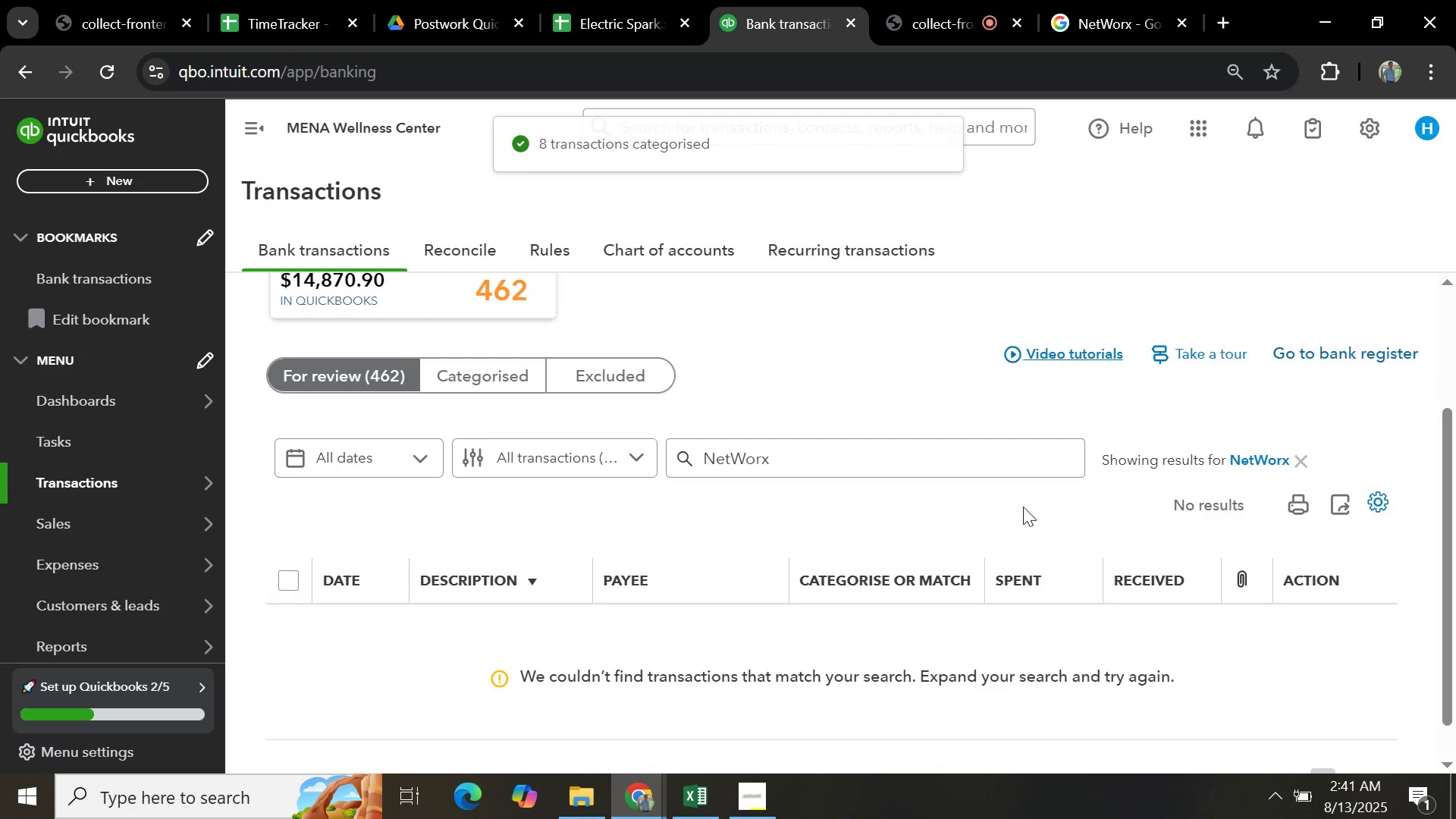 